 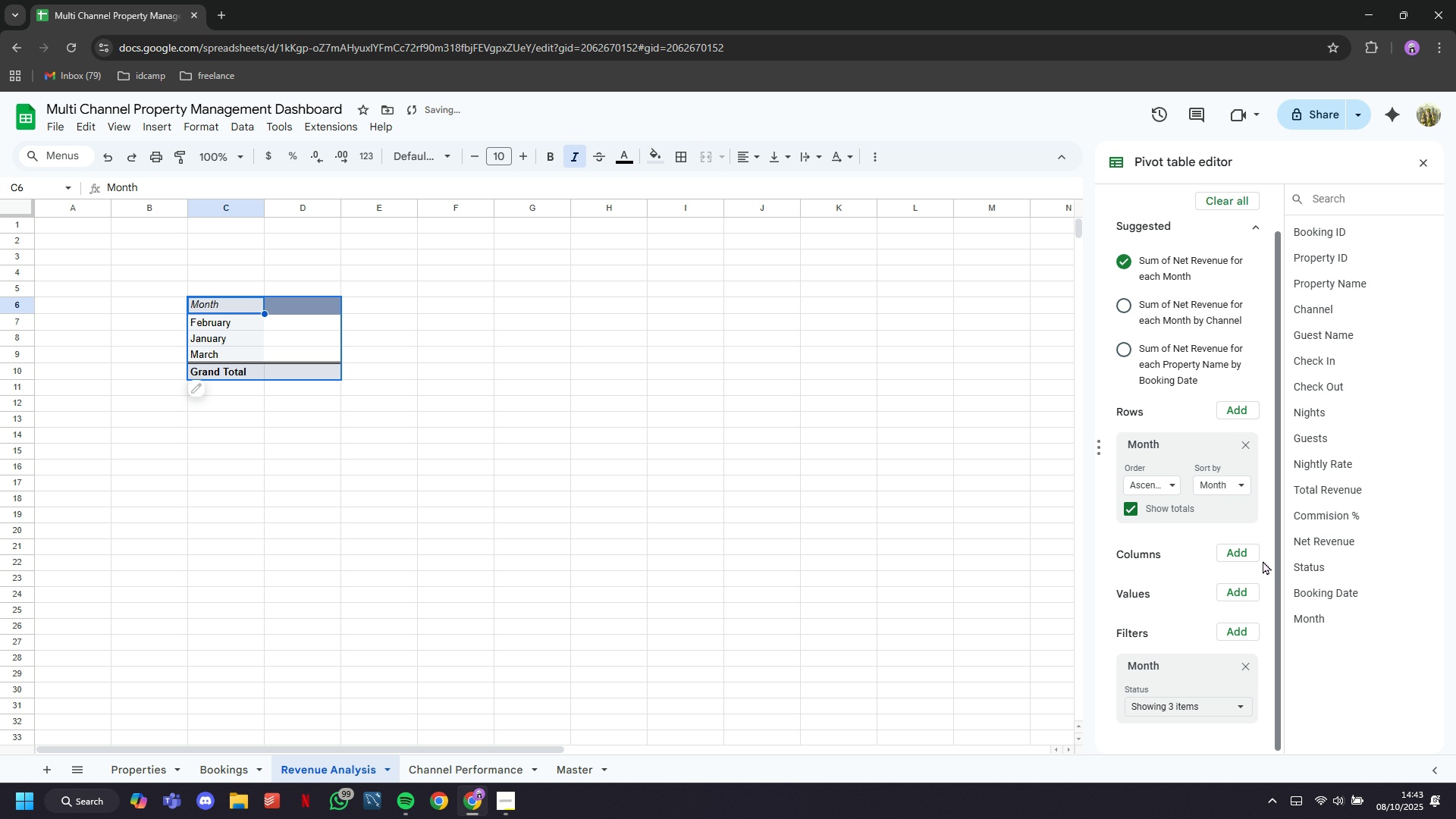 
left_click([1252, 595])
 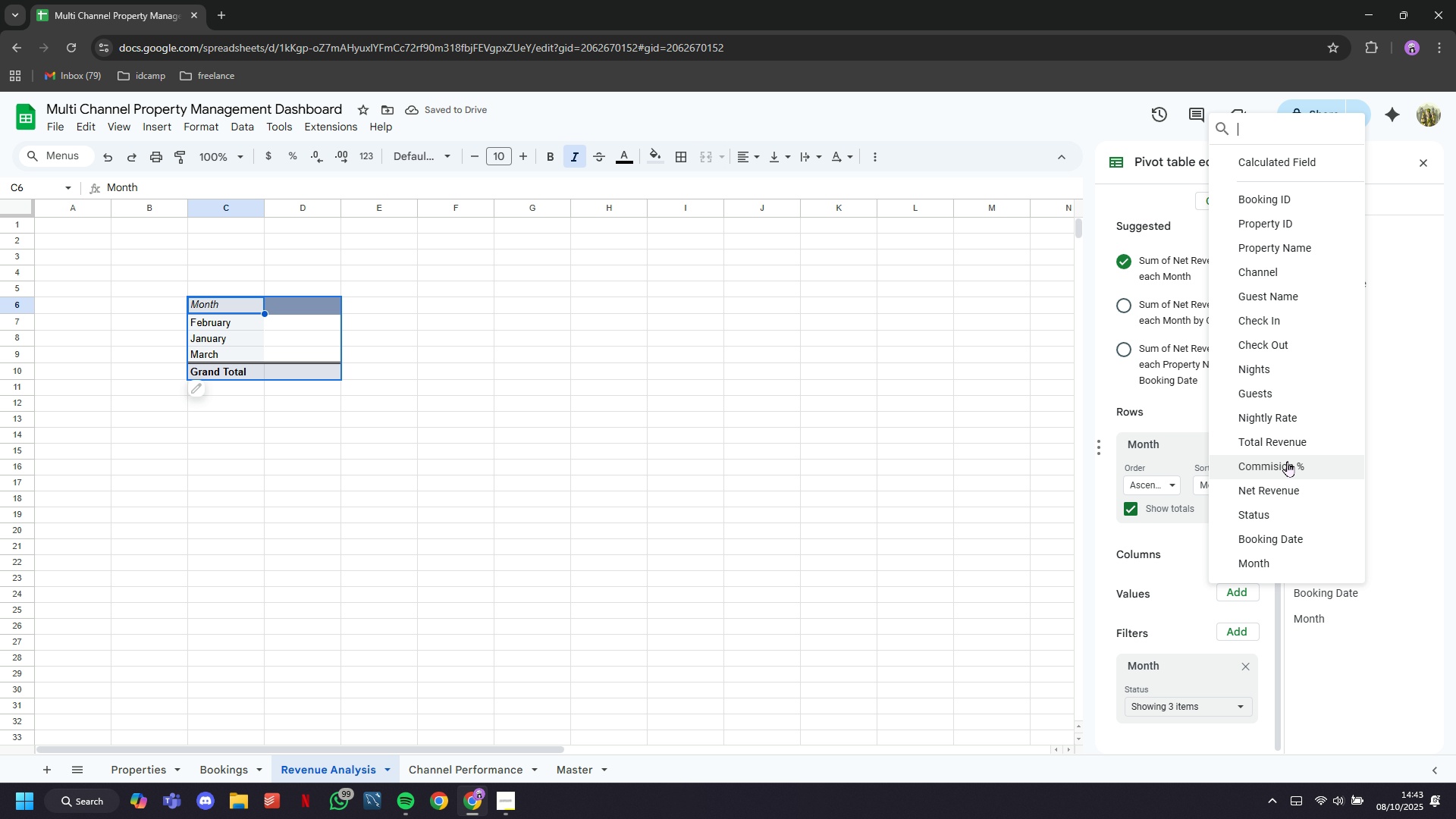 
left_click([1283, 447])
 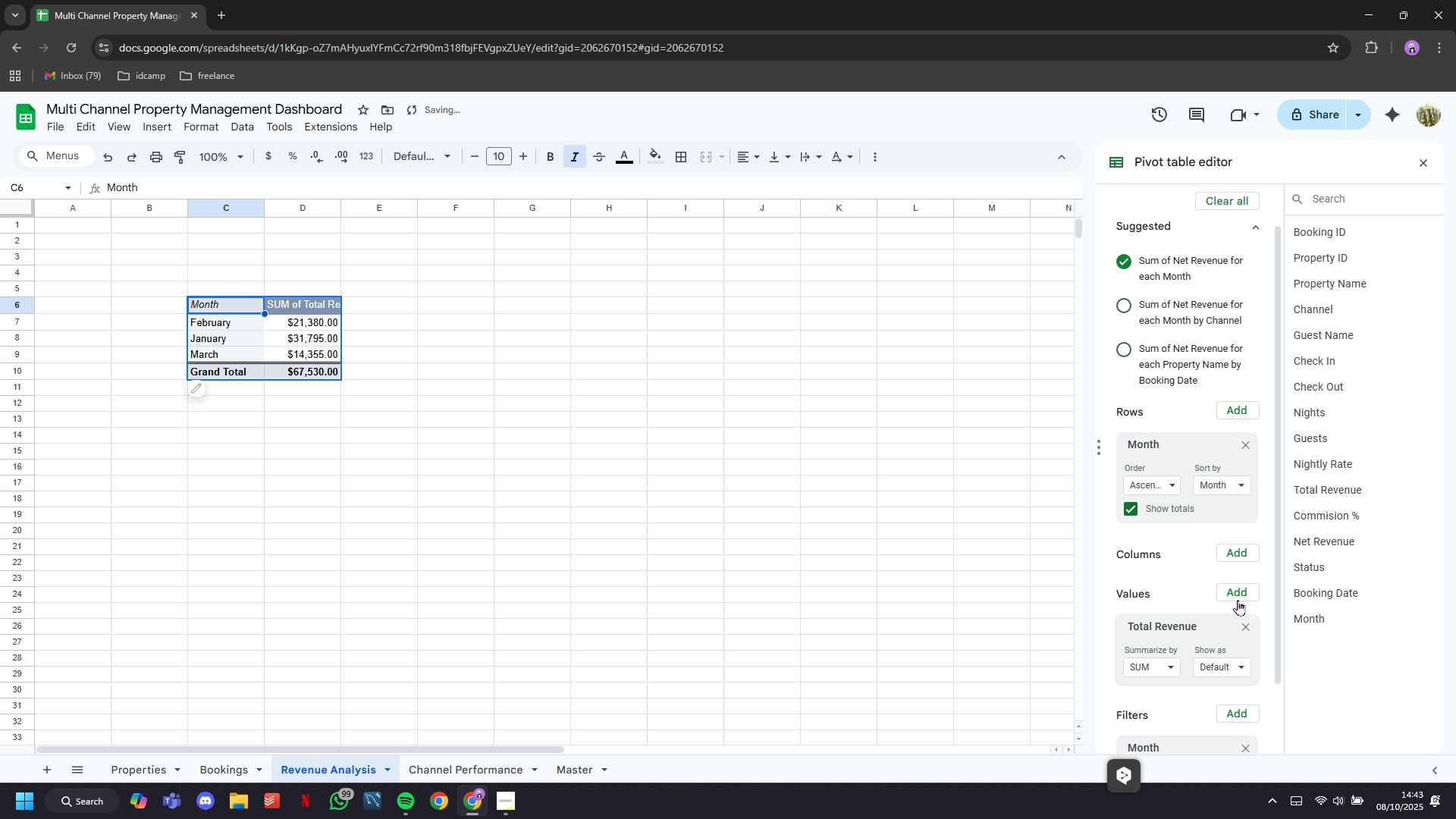 
left_click([1236, 597])
 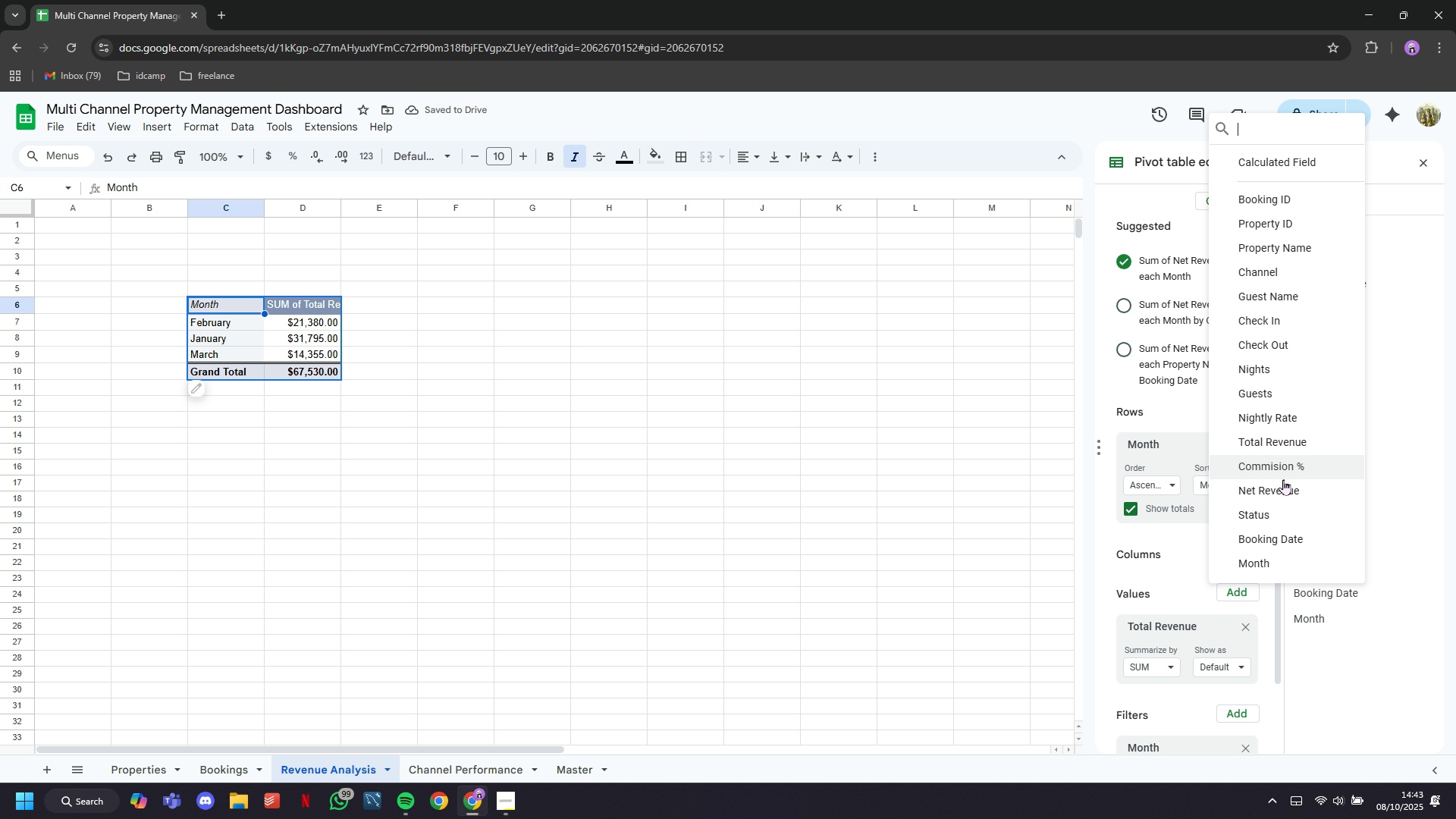 
left_click([1282, 490])
 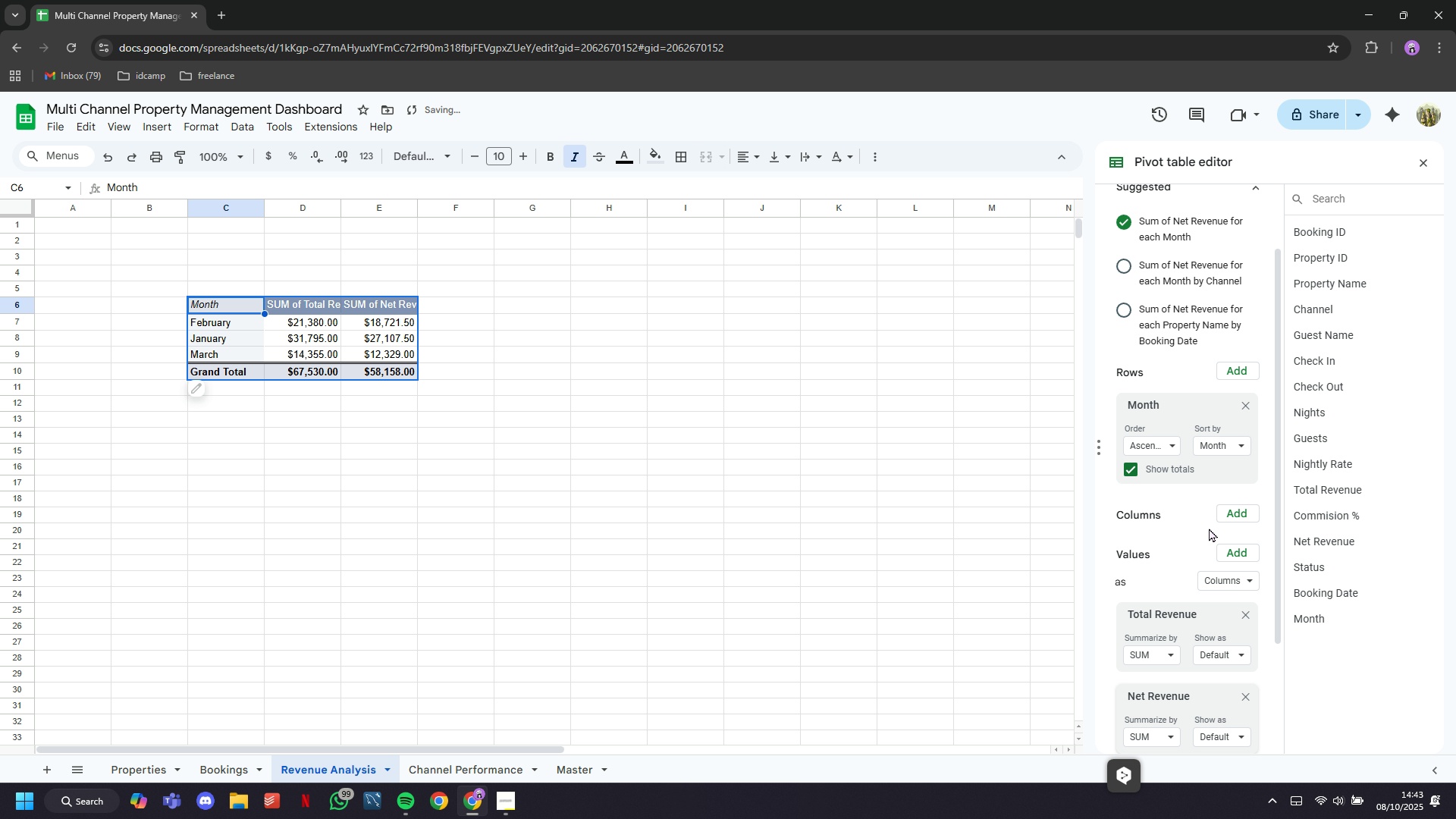 
scroll: coordinate [1209, 529], scroll_direction: down, amount: 4.0
 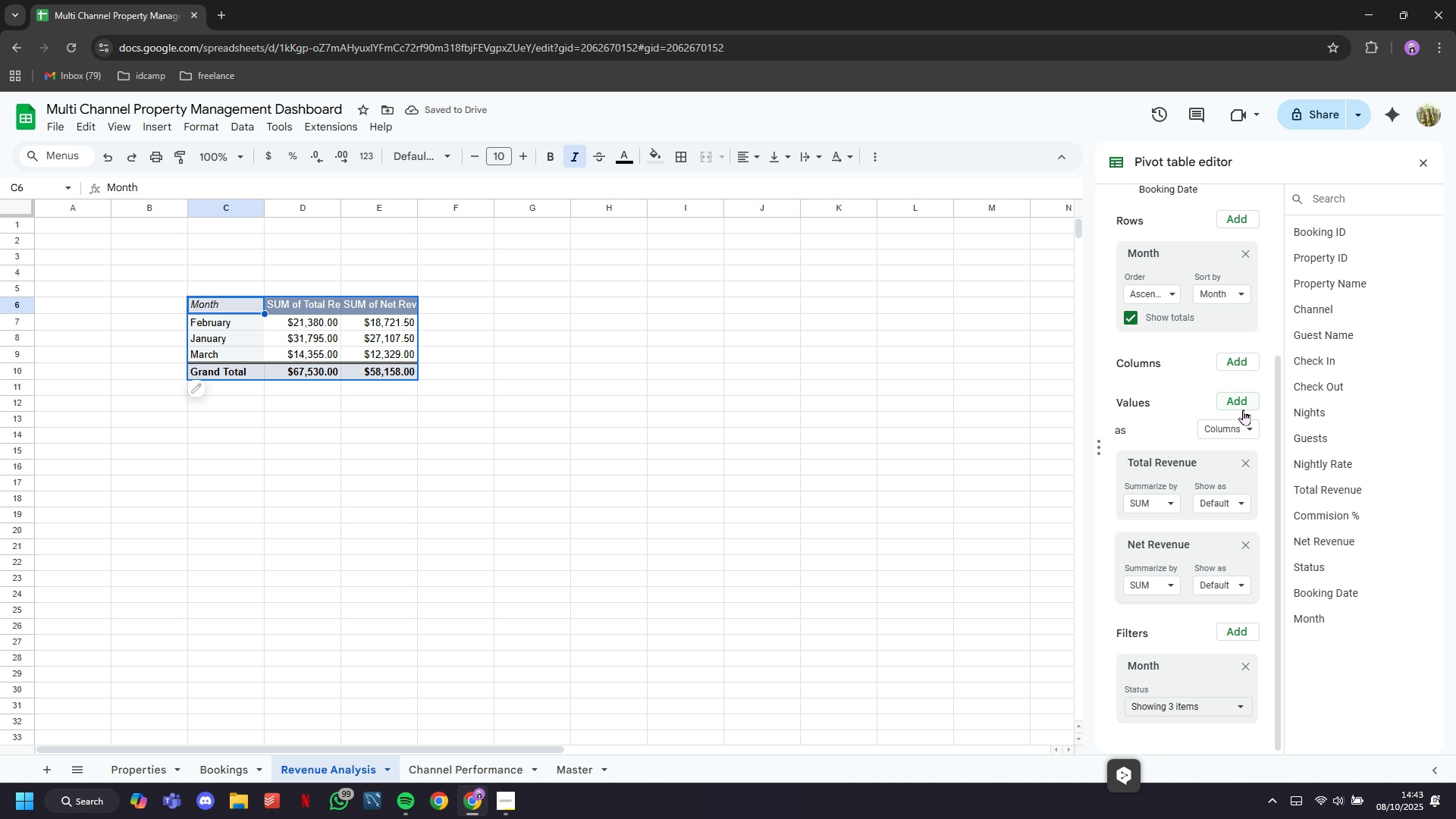 
left_click([1243, 410])
 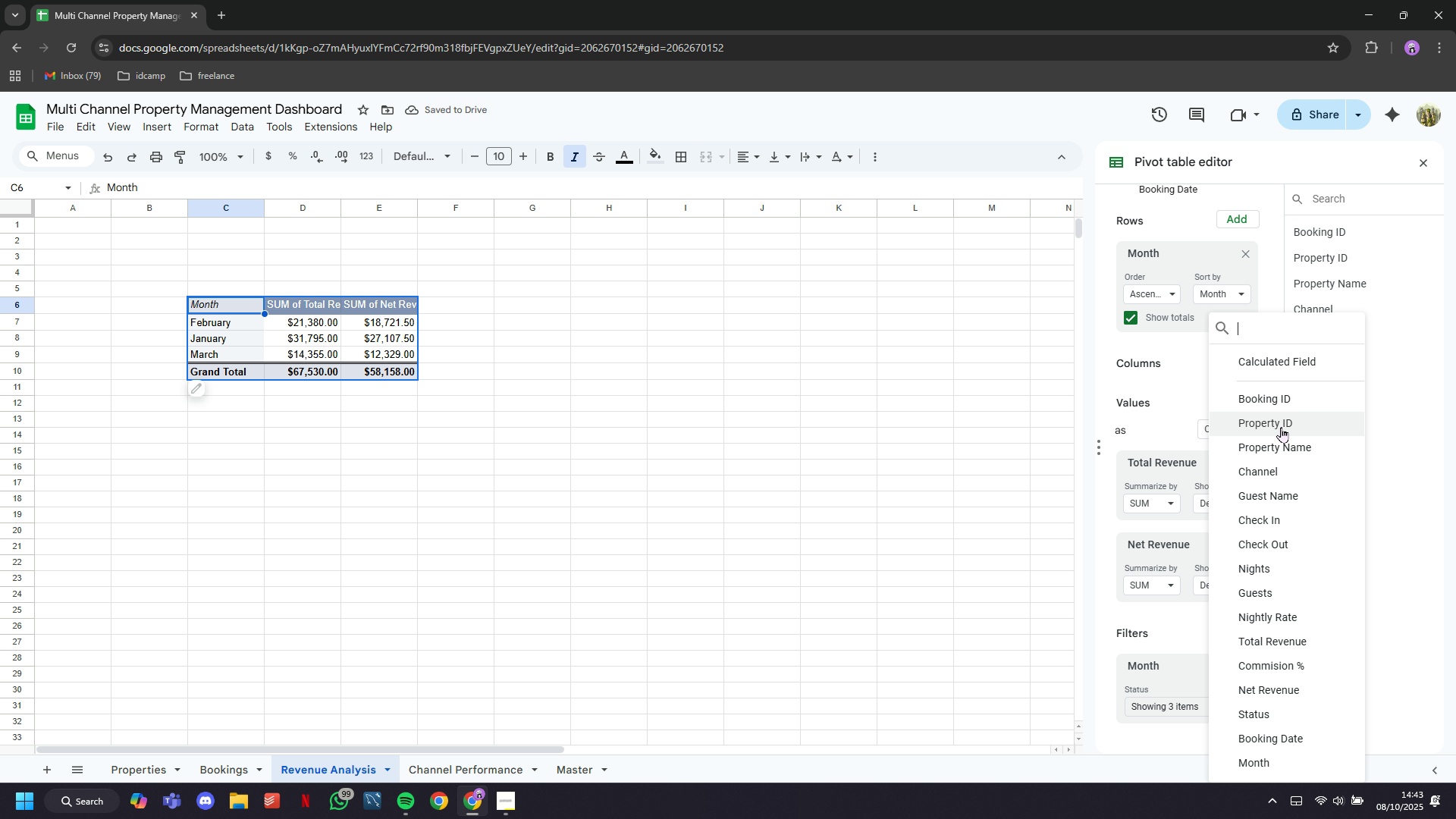 
left_click([1282, 402])
 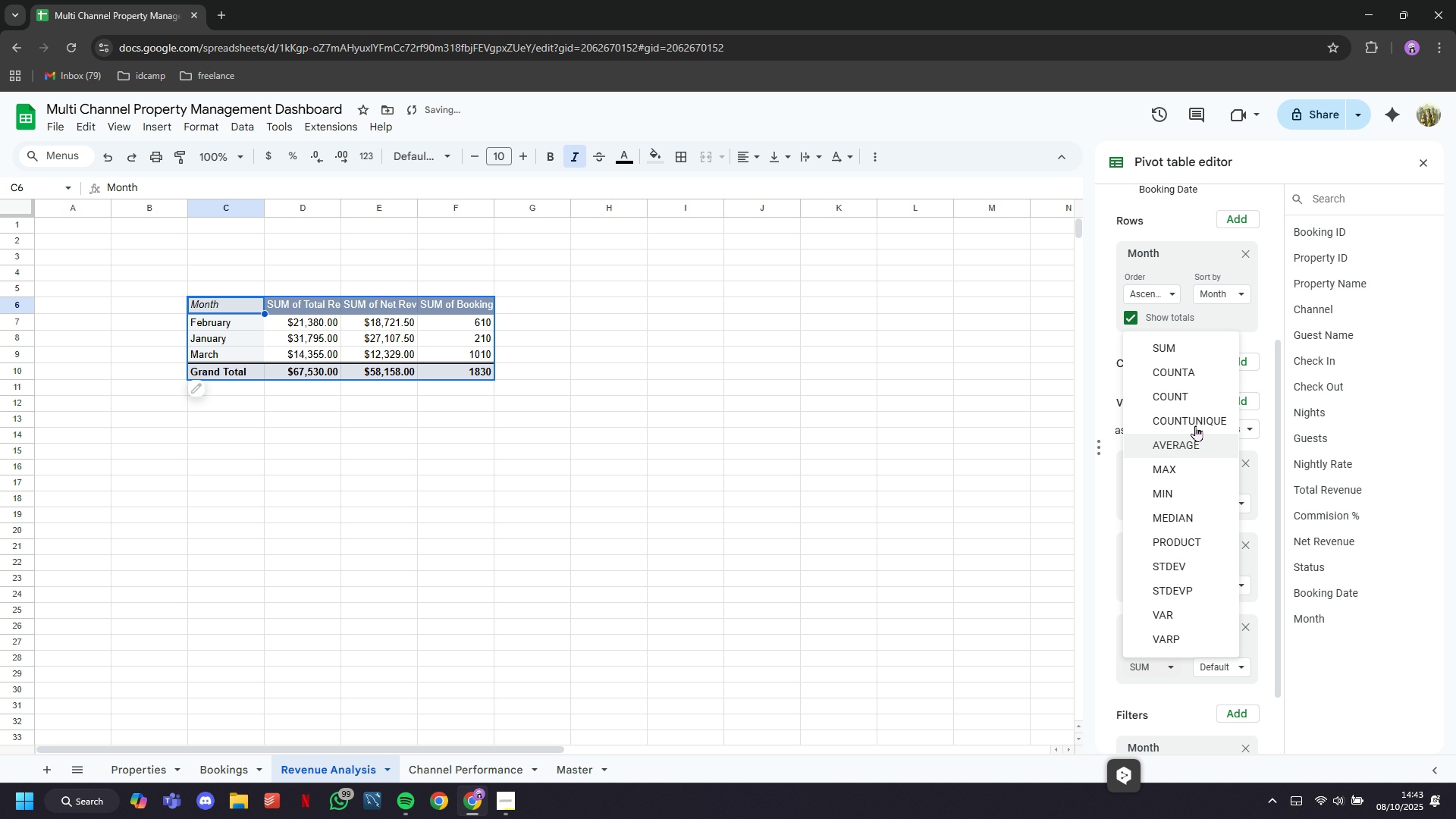 
left_click([1196, 403])